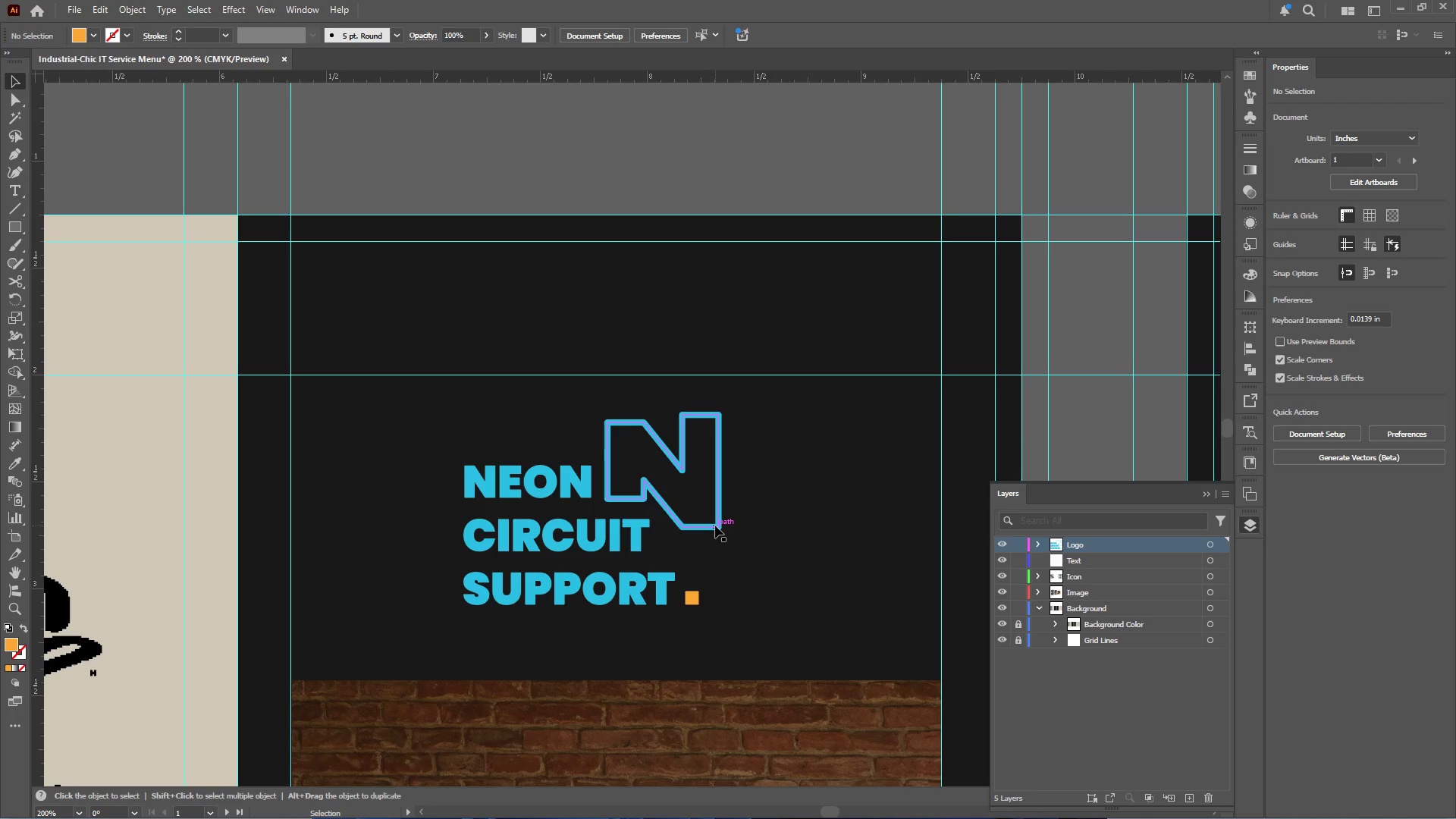 
left_click([715, 526])
 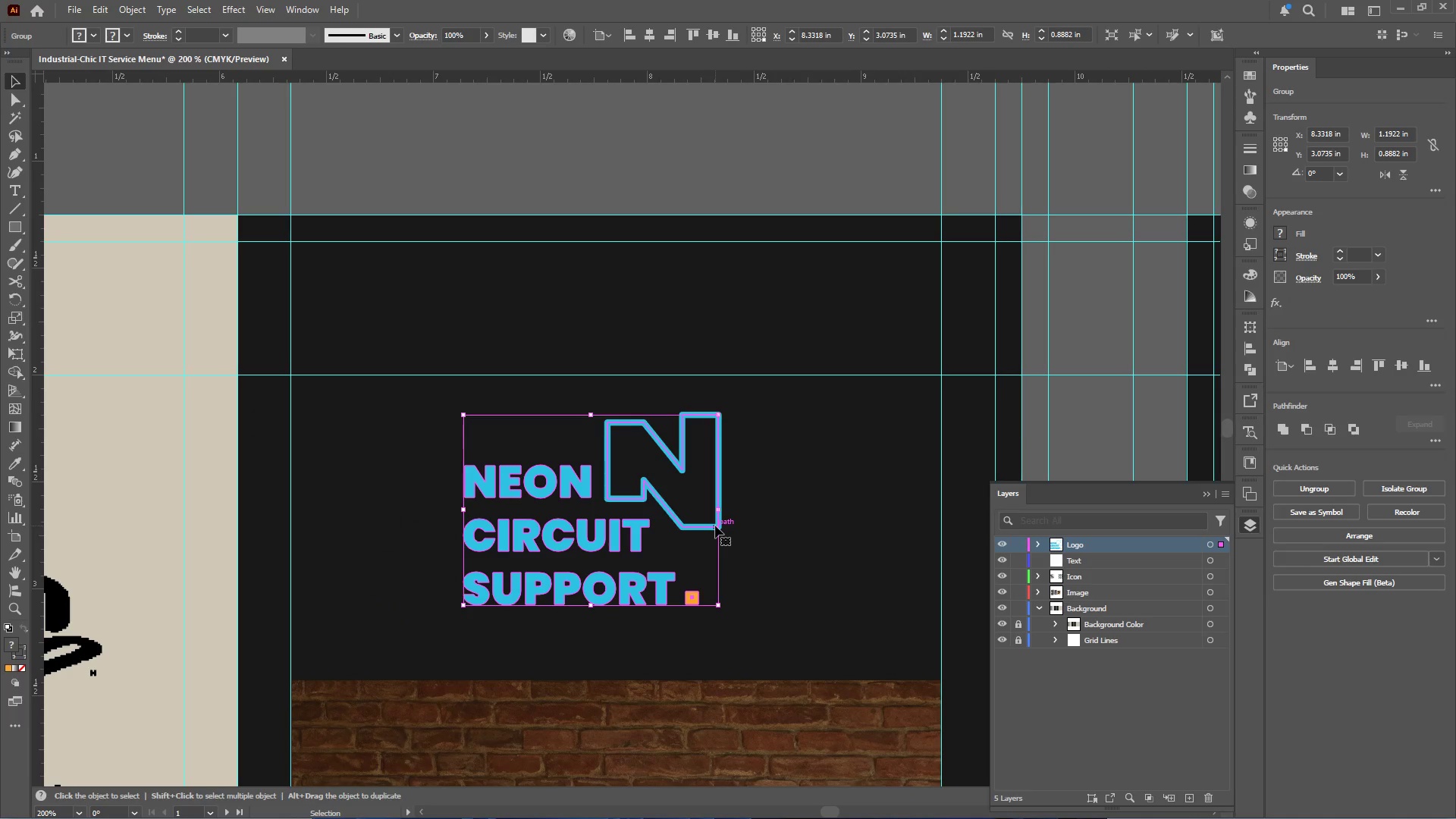 
wait(9.64)
 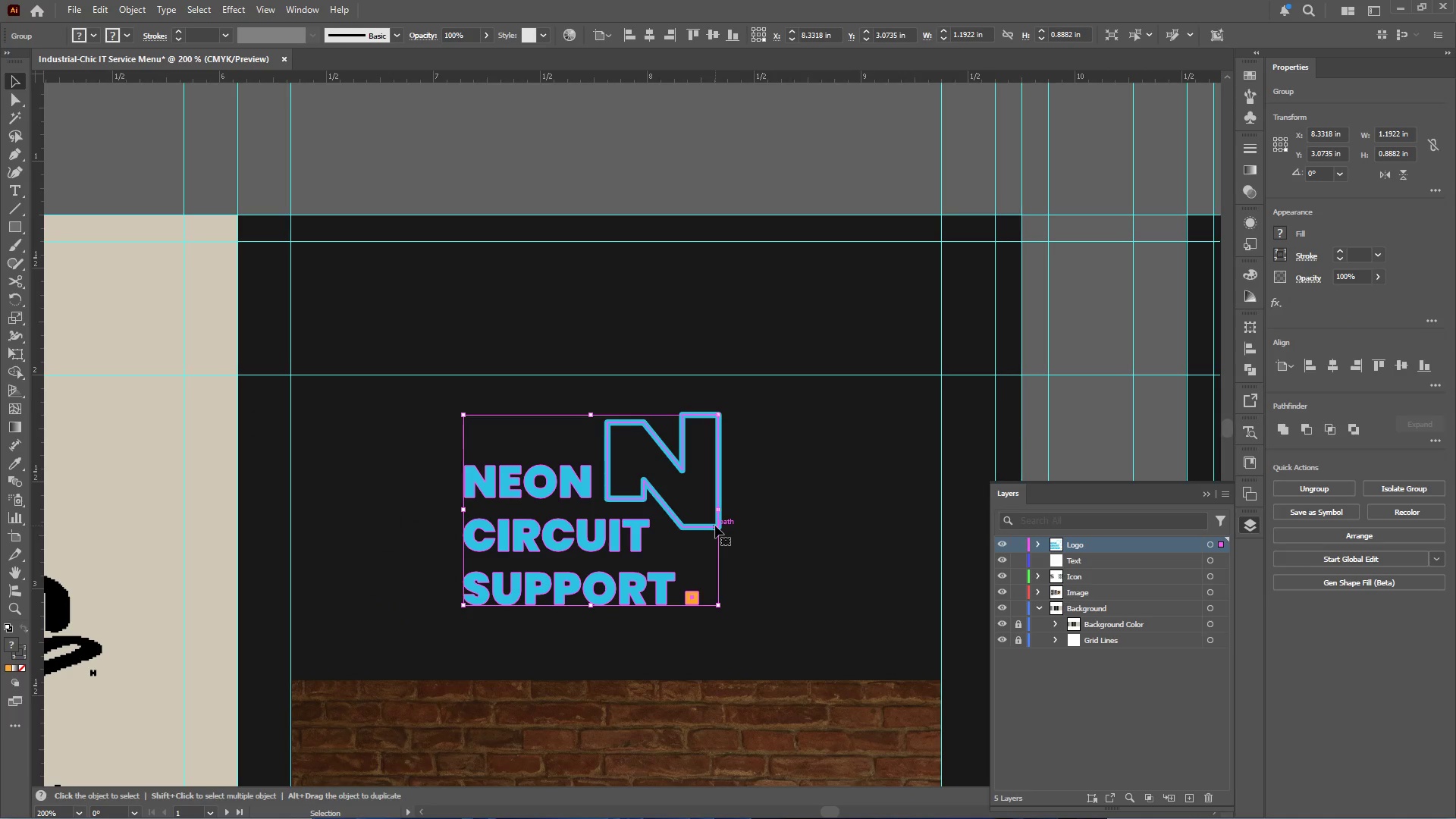 
hold_key(key=ShiftLeft, duration=0.48)
left_click([675, 705])
 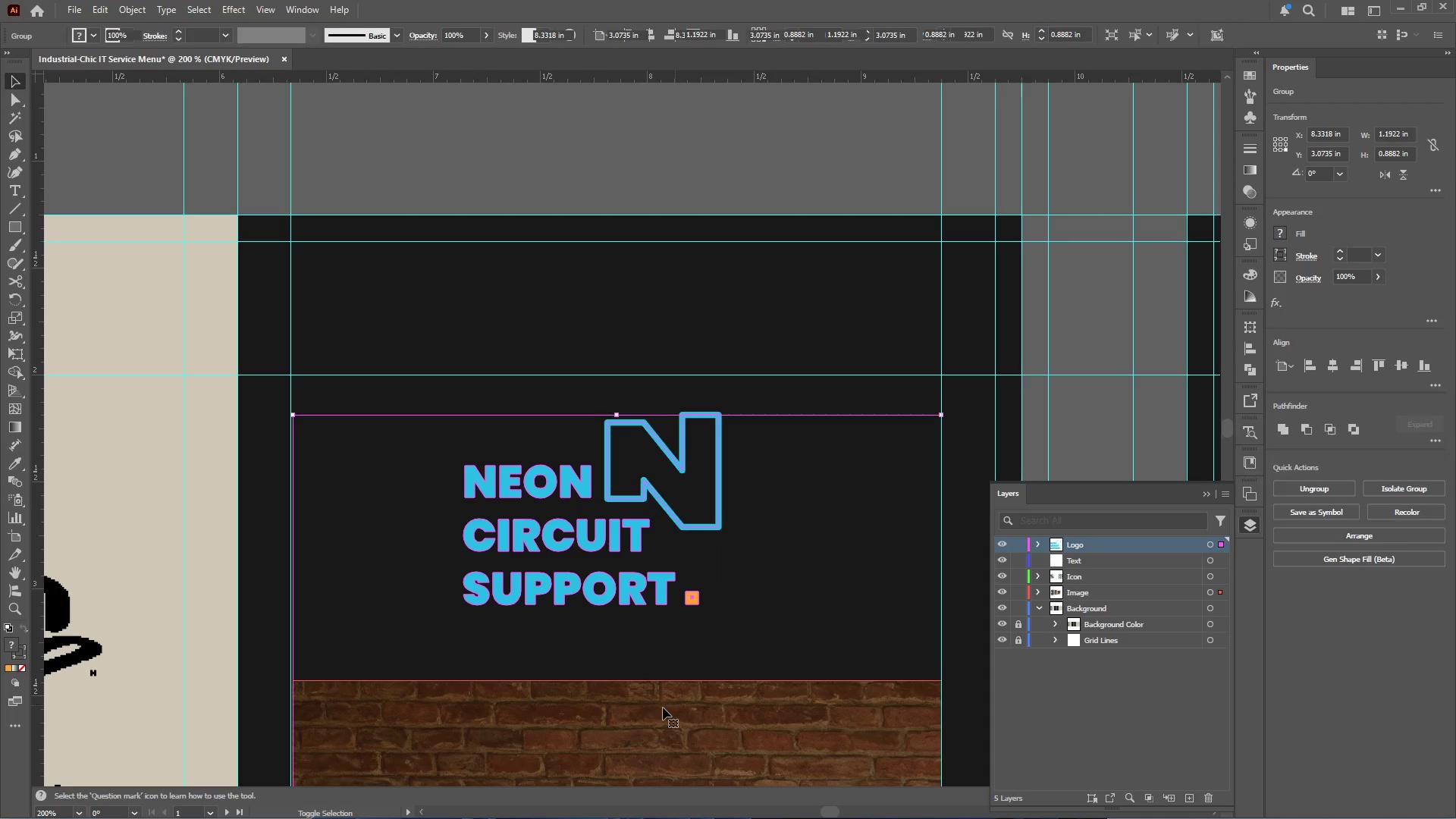 
left_click([663, 708])
 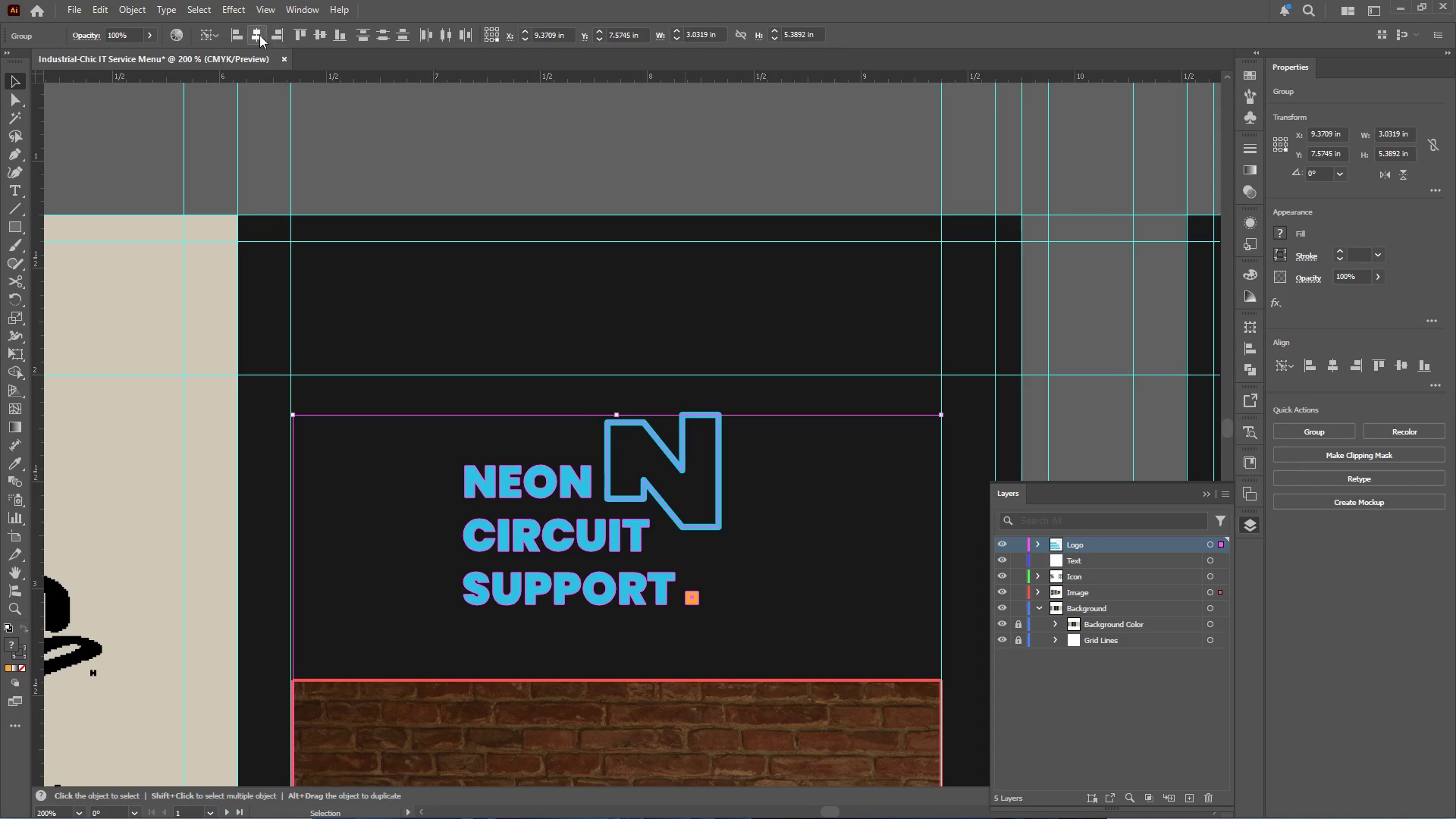 
double_click([614, 121])
 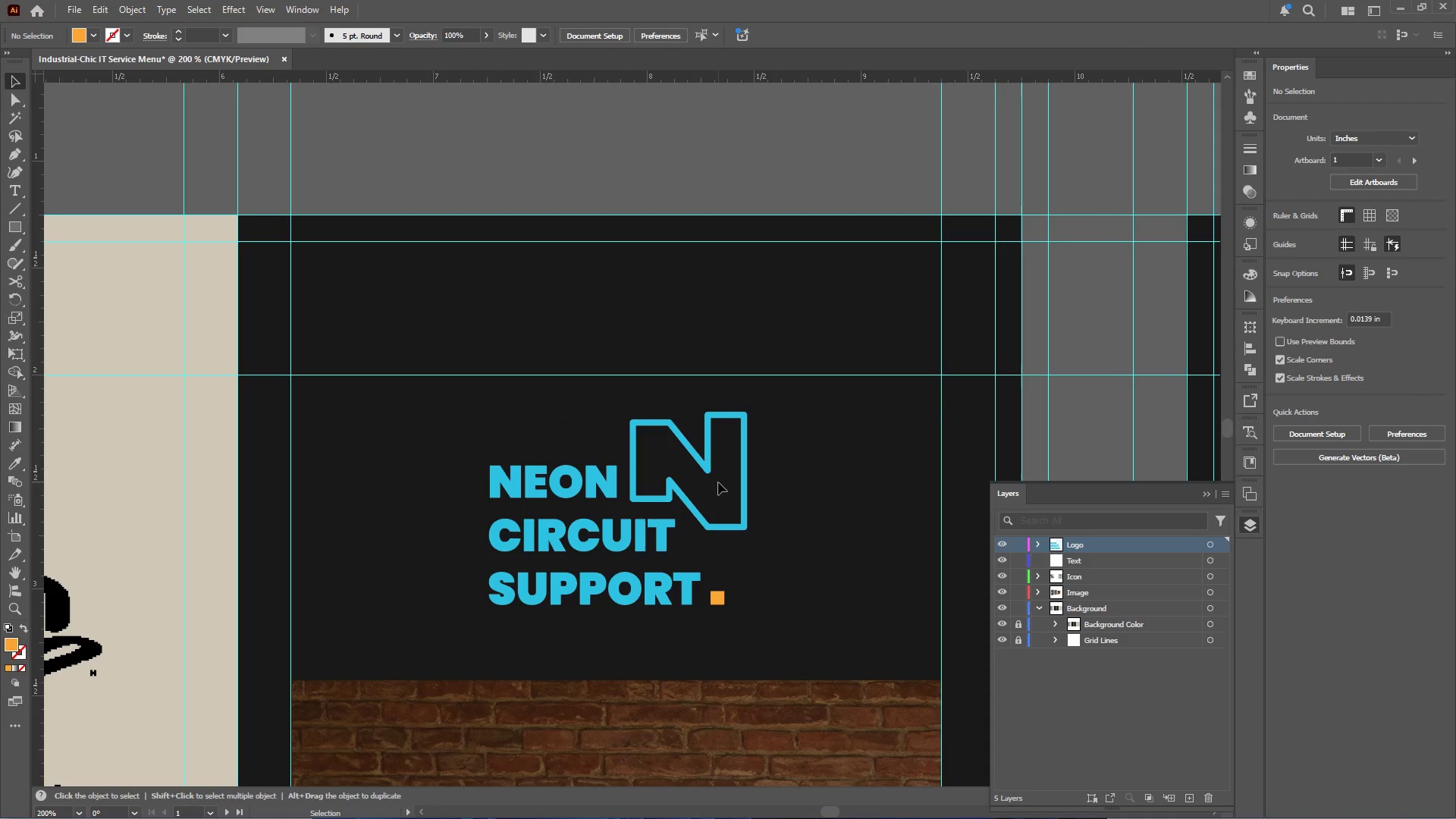 
left_click([708, 461])
 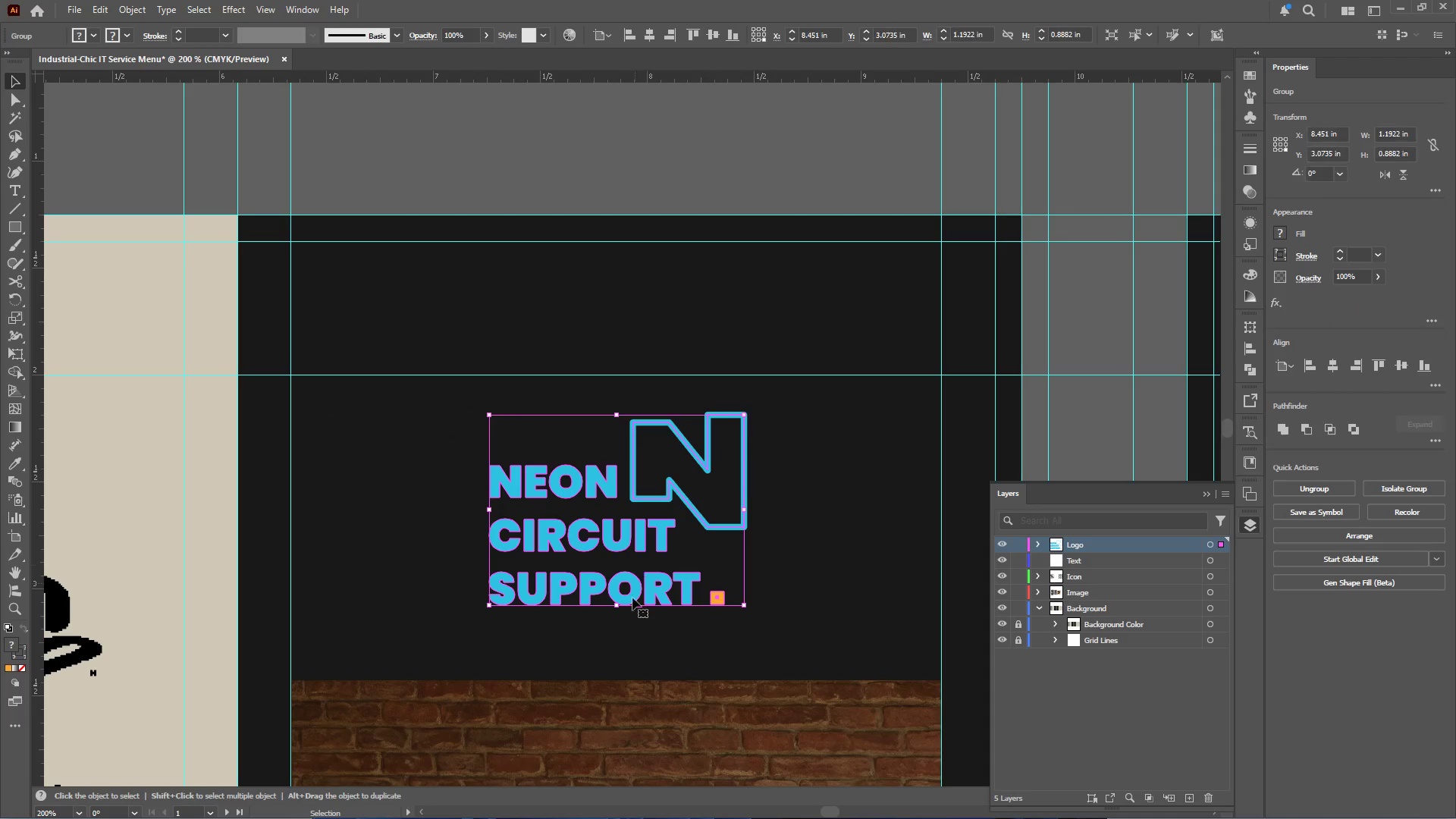 
hold_key(key=ShiftLeft, duration=2.06)
left_click_drag(start_coordinate=[615, 609], to_coordinate=[616, 628])
 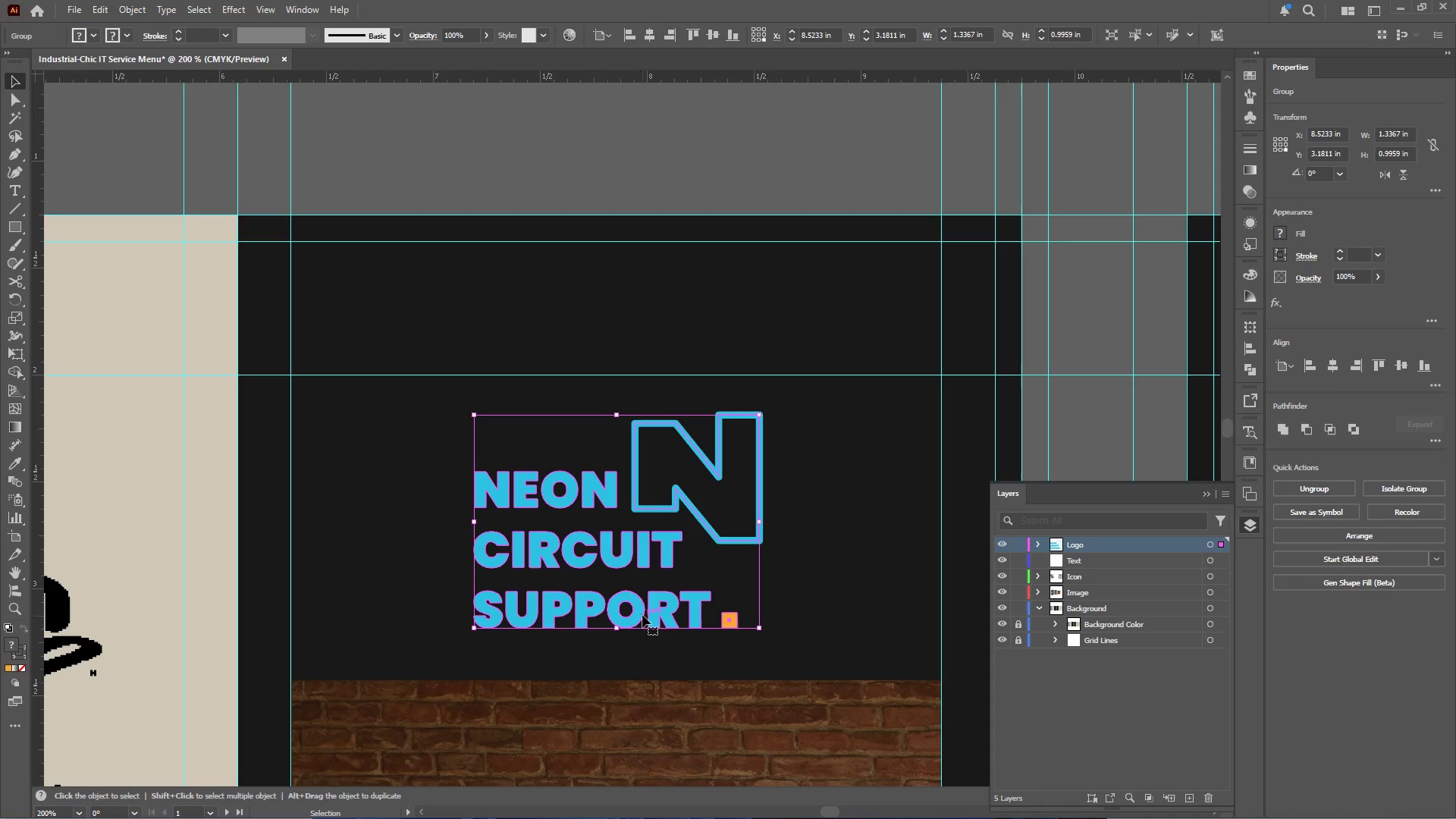 
hold_key(key=AltLeft, duration=0.48)
scroll: coordinate [661, 570], scroll_direction: down, amount: 2.0
 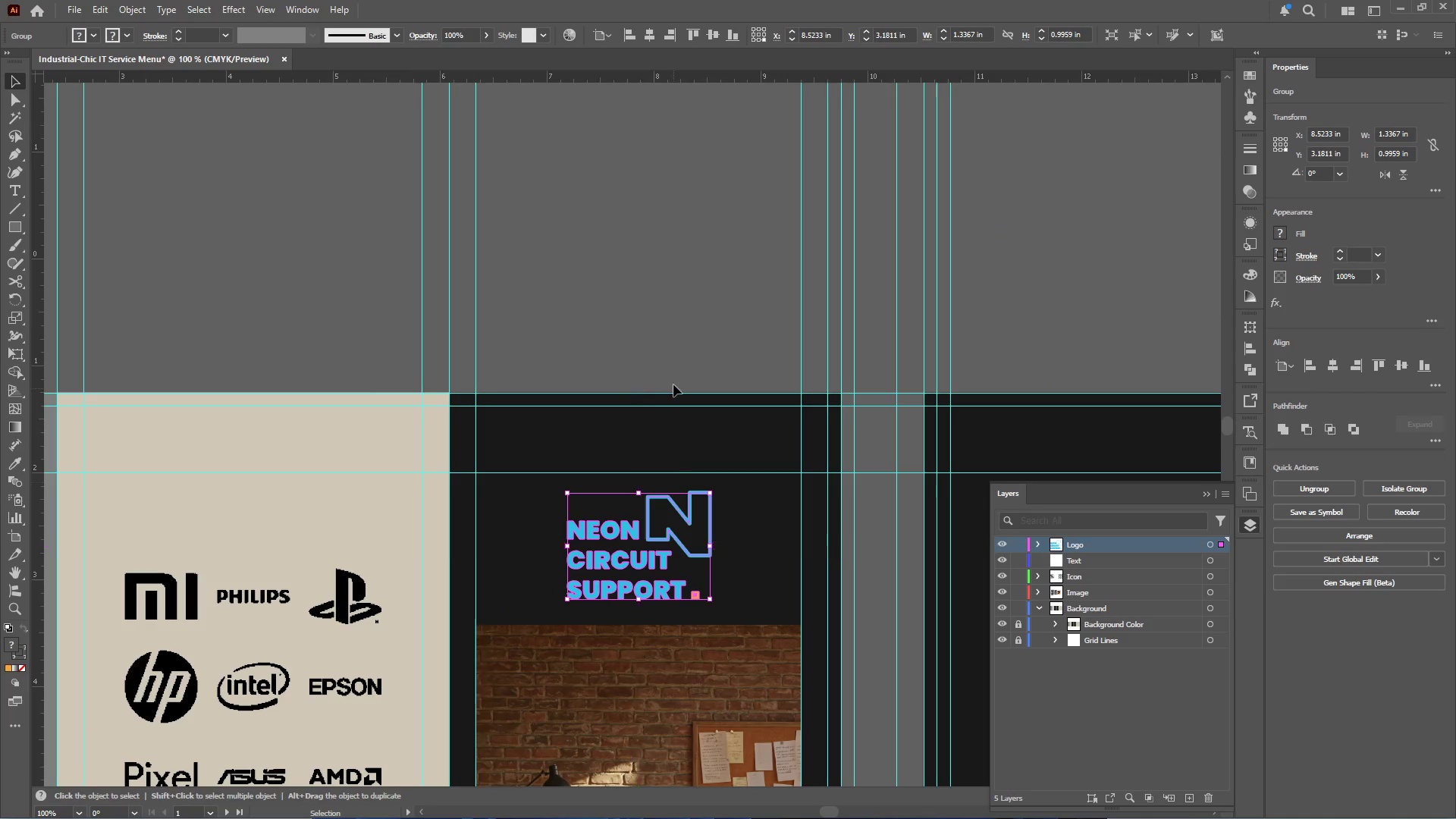 
left_click([674, 375])
 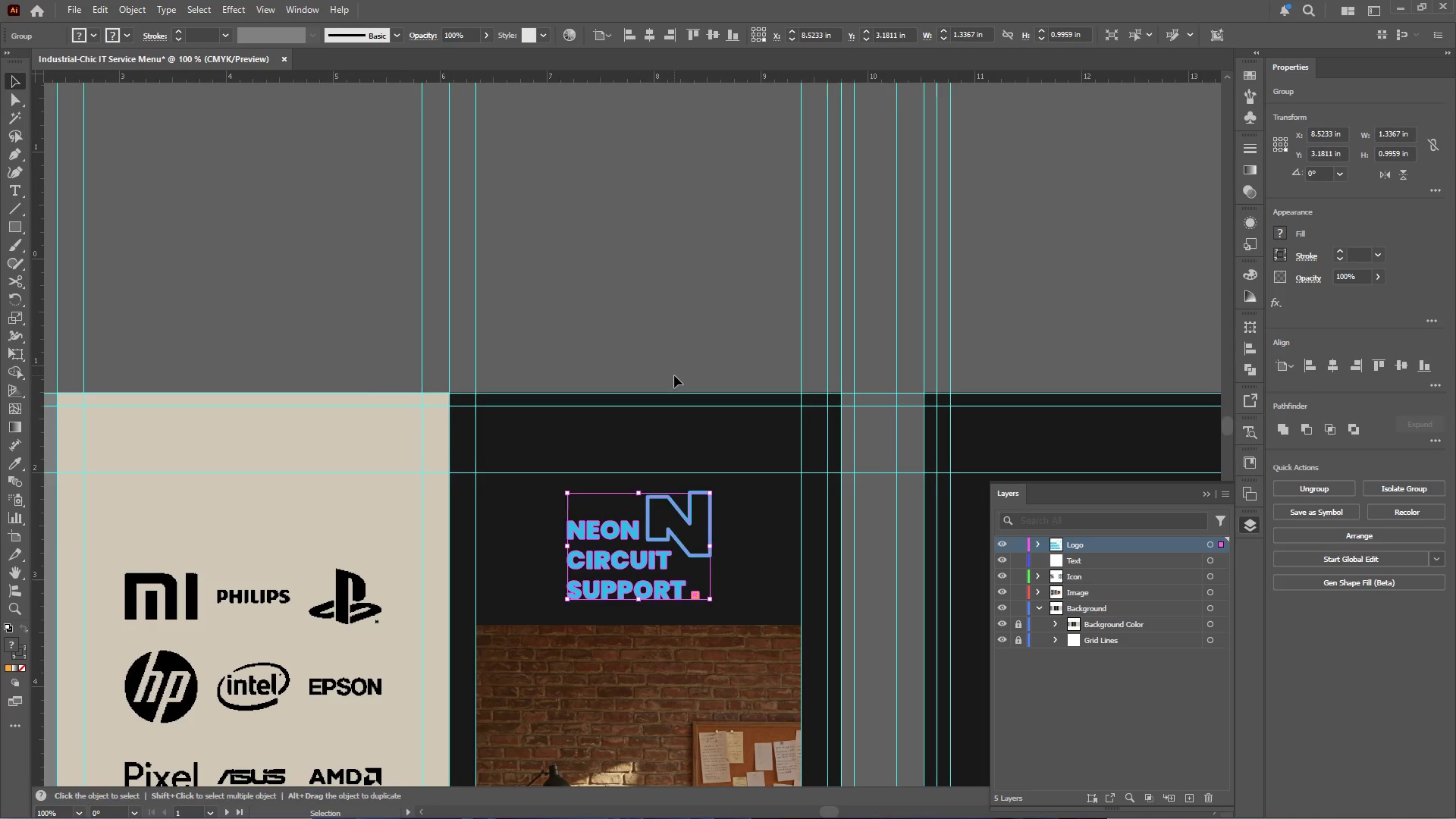 
hold_key(key=AltLeft, duration=0.83)
scroll: coordinate [674, 375], scroll_direction: down, amount: 3.0
 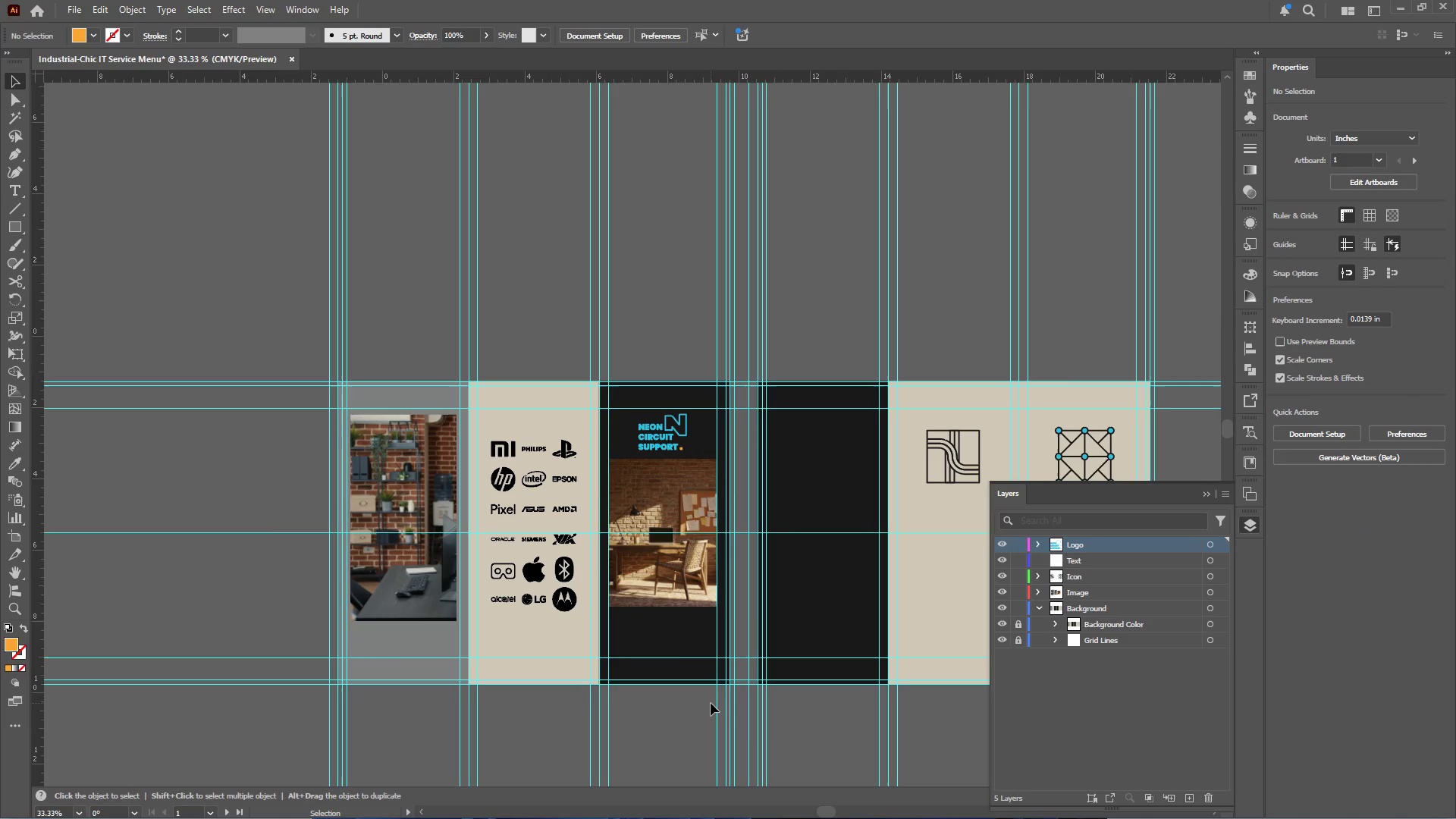 
wait(6.81)
 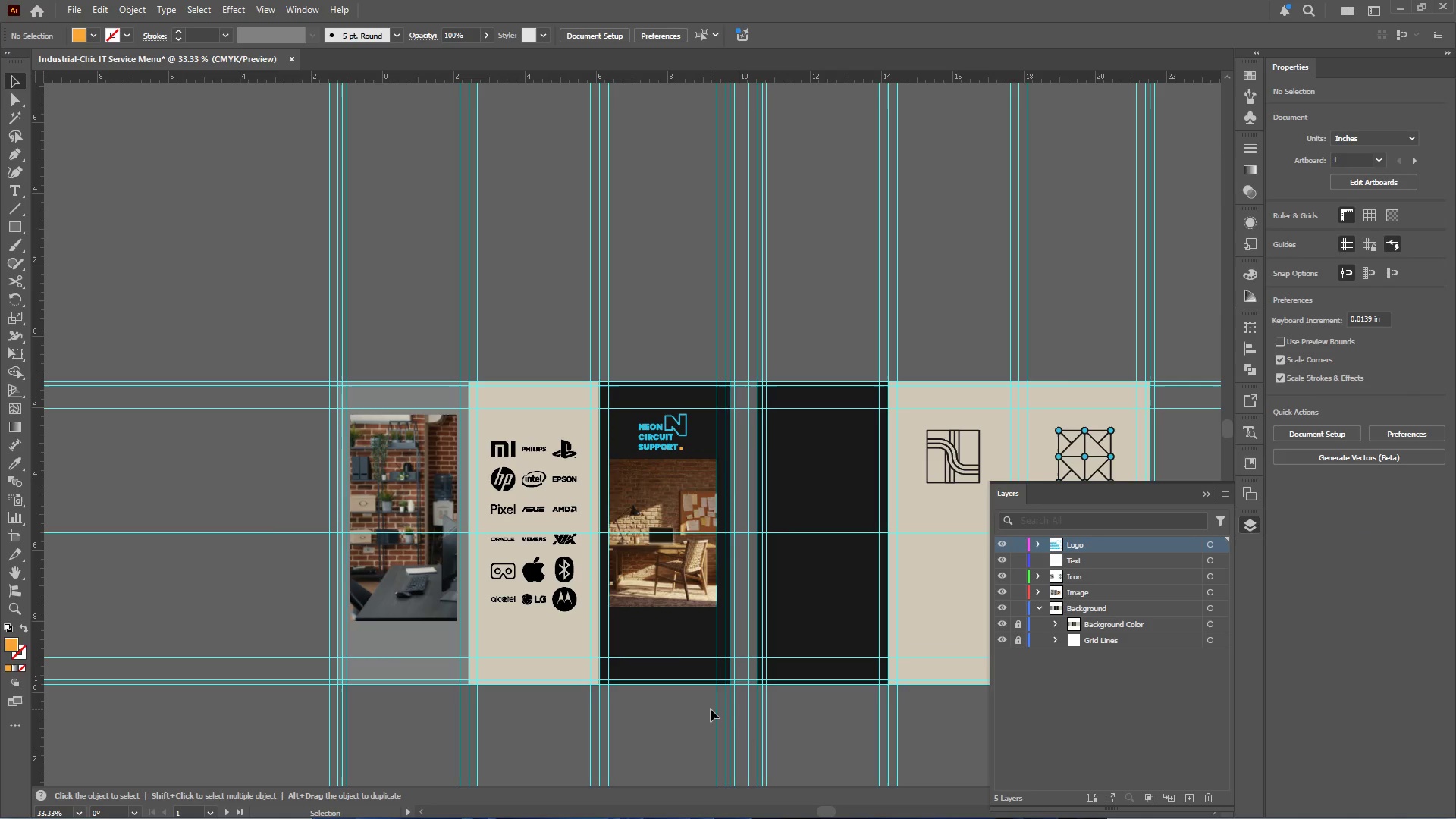 
left_click([712, 805])